 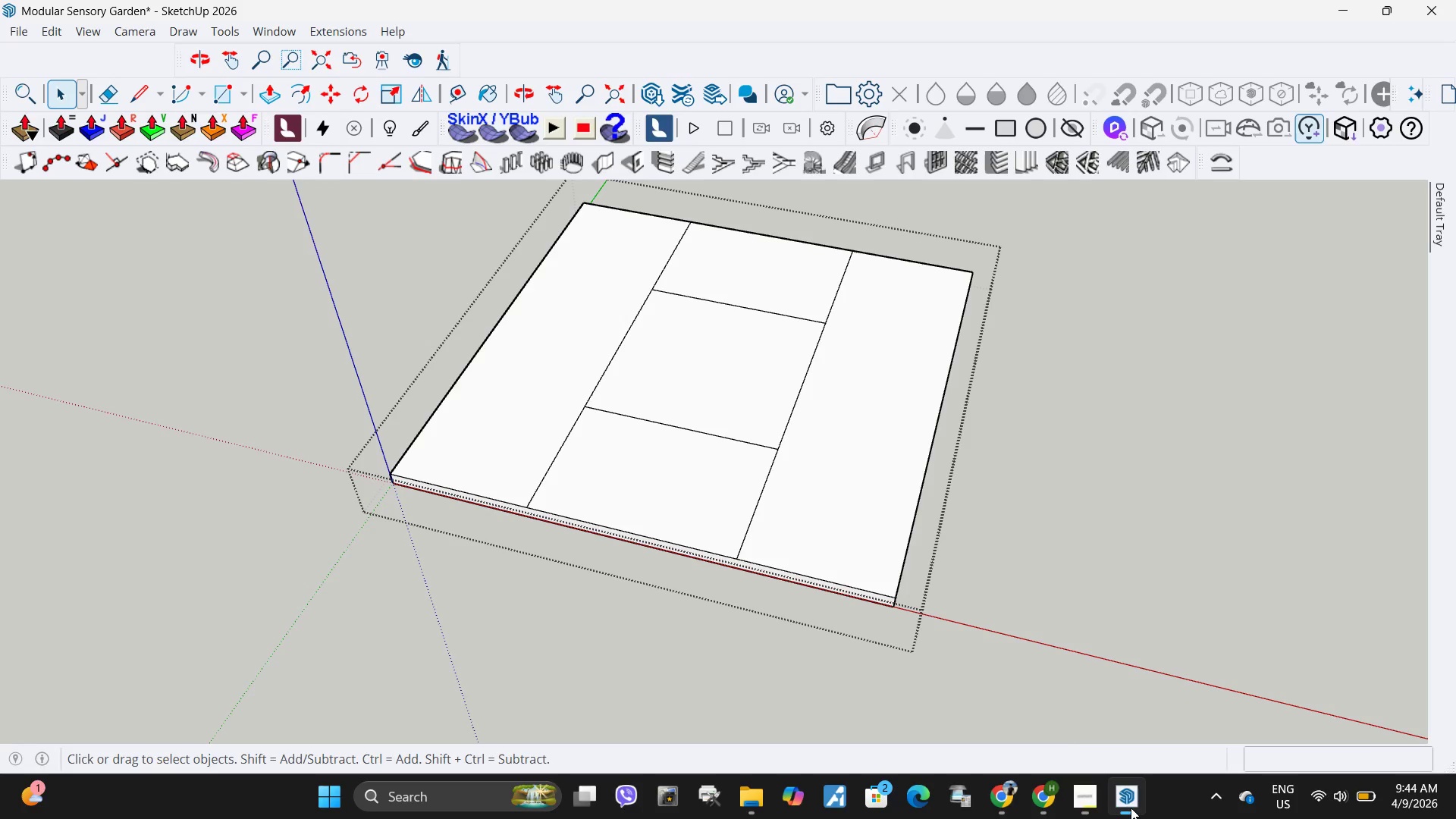 
scroll: coordinate [684, 470], scroll_direction: up, amount: 2.0
 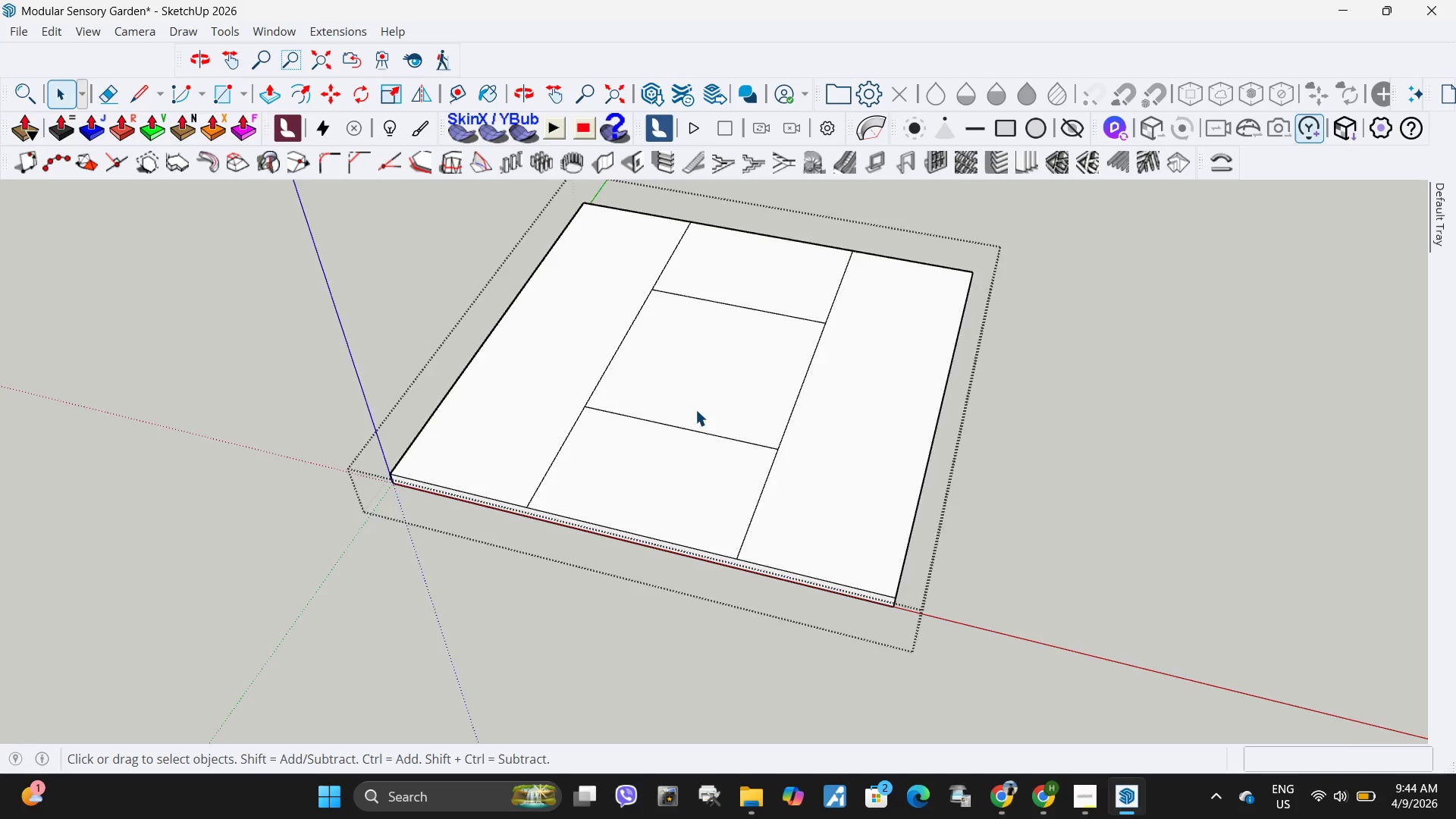 
wait(78.63)
 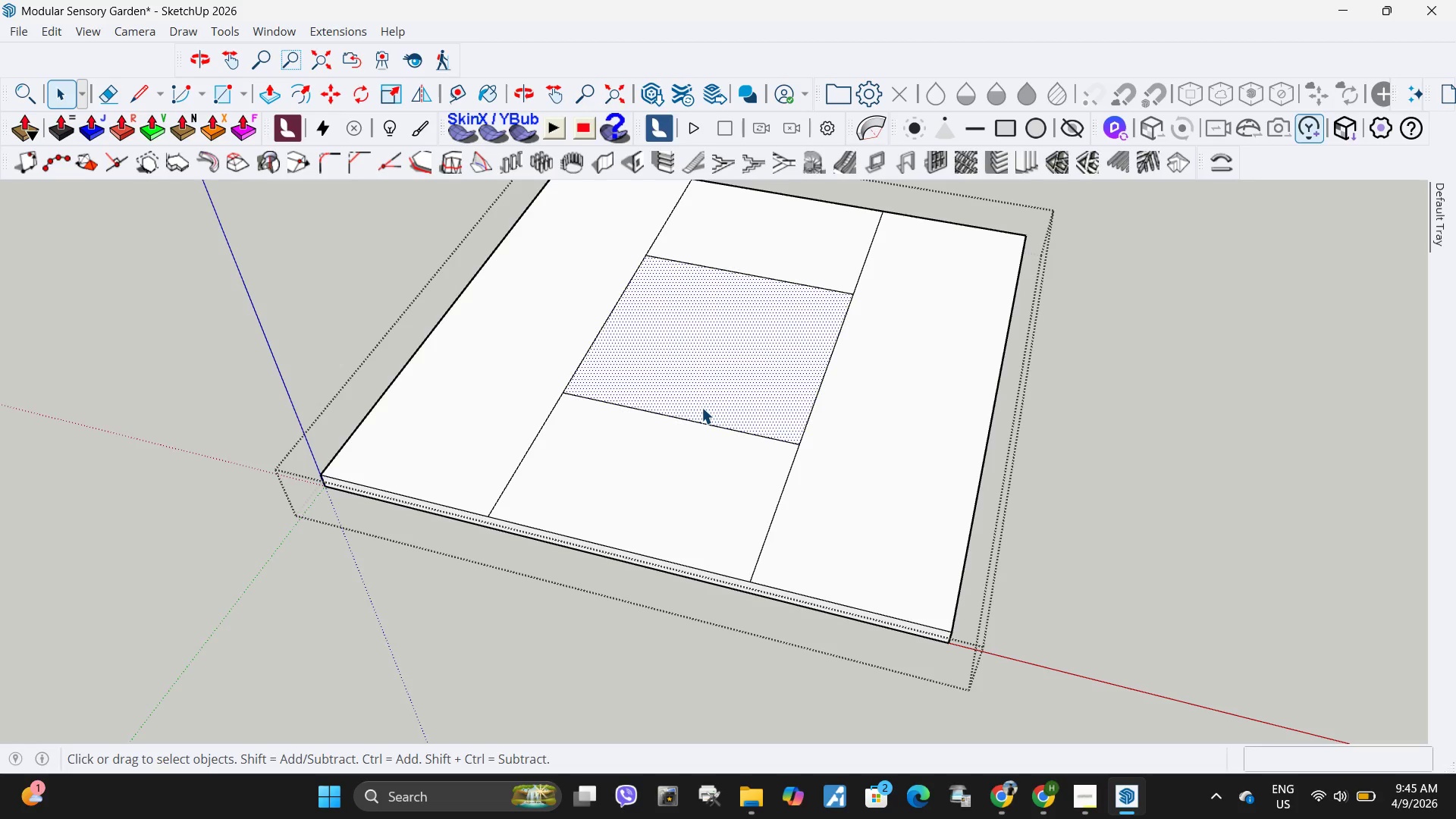 
left_click([1194, 577])
 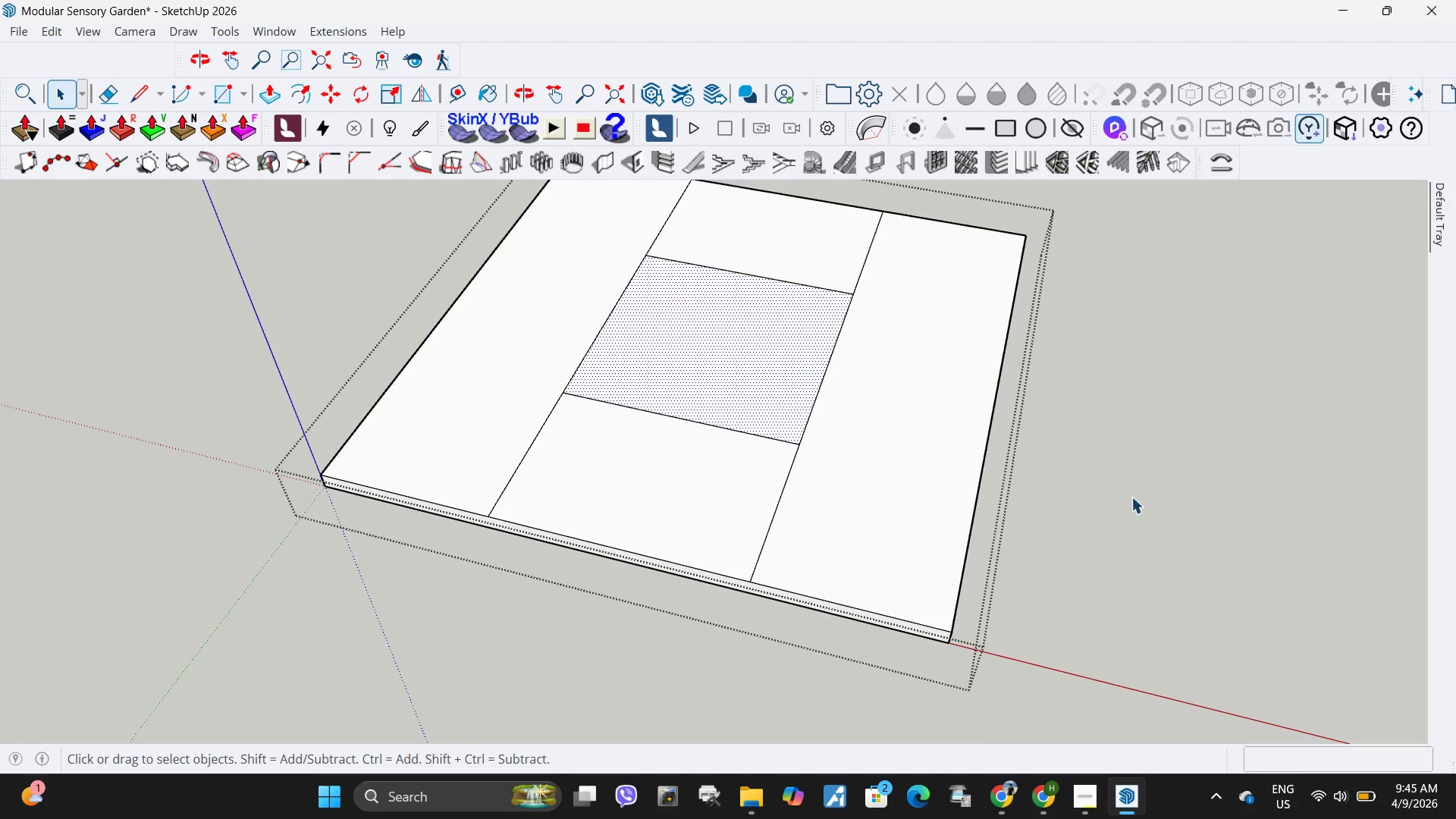 
left_click([1139, 501])
 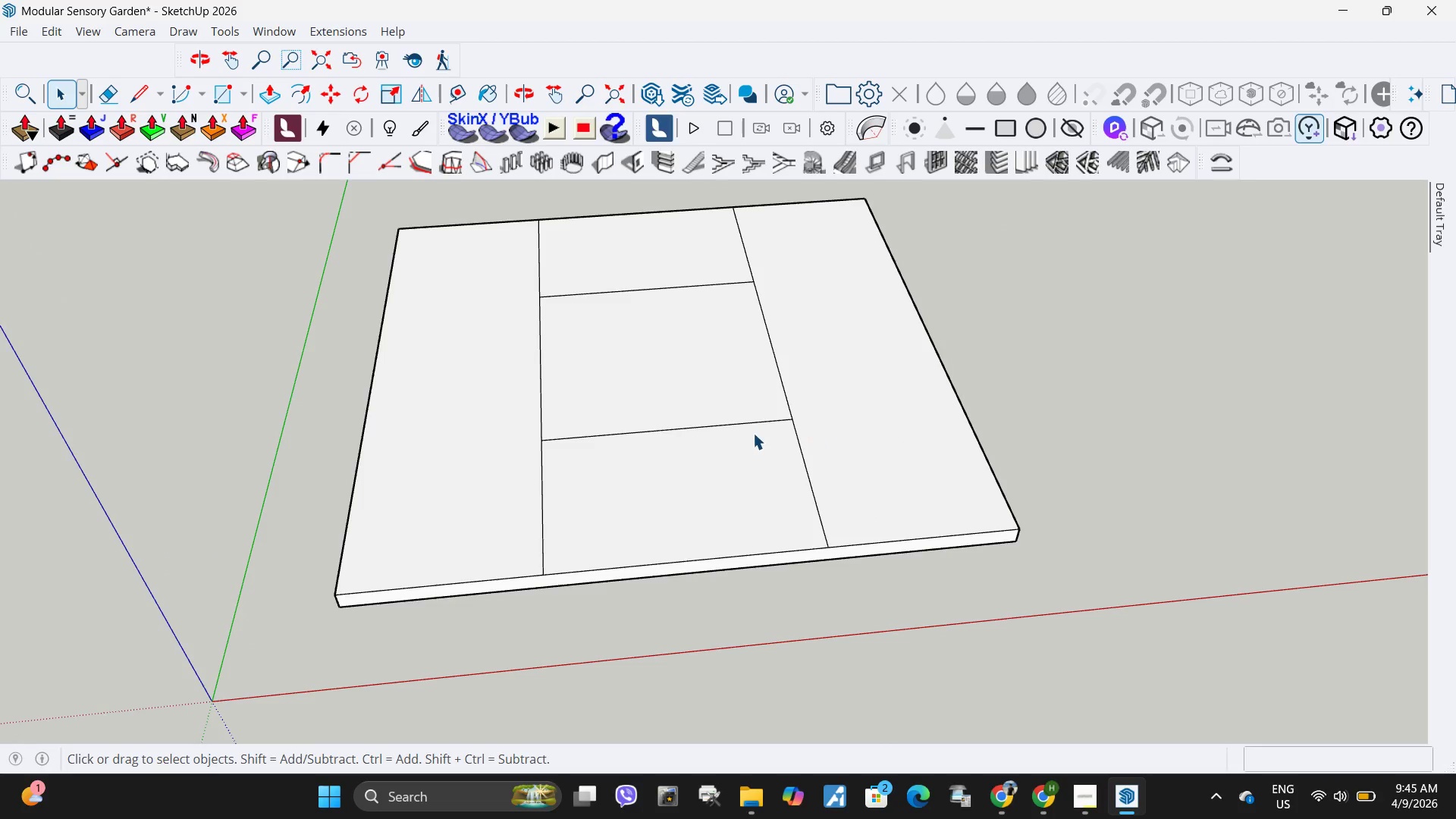 
left_click([746, 425])
 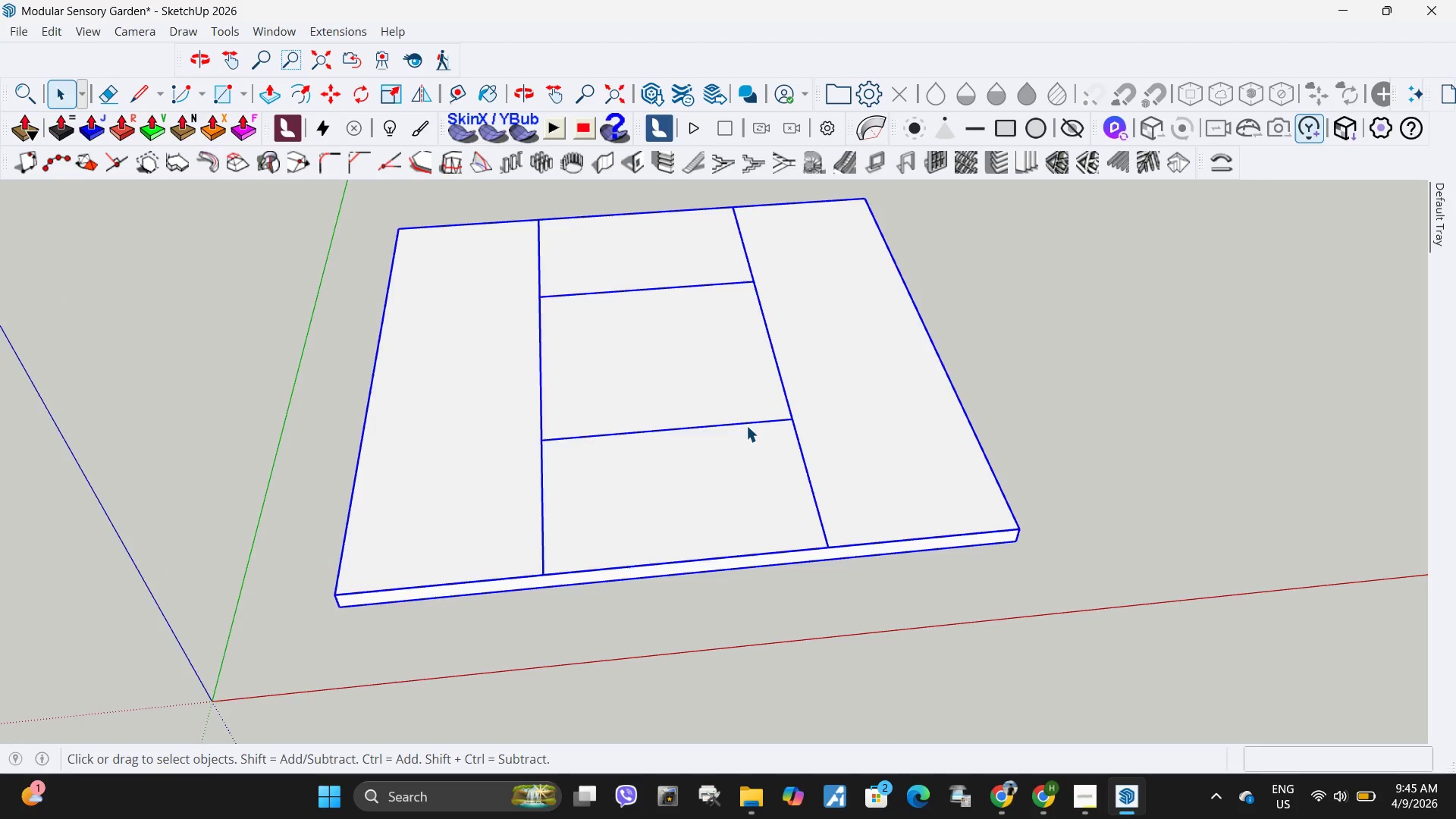 
double_click([746, 425])
 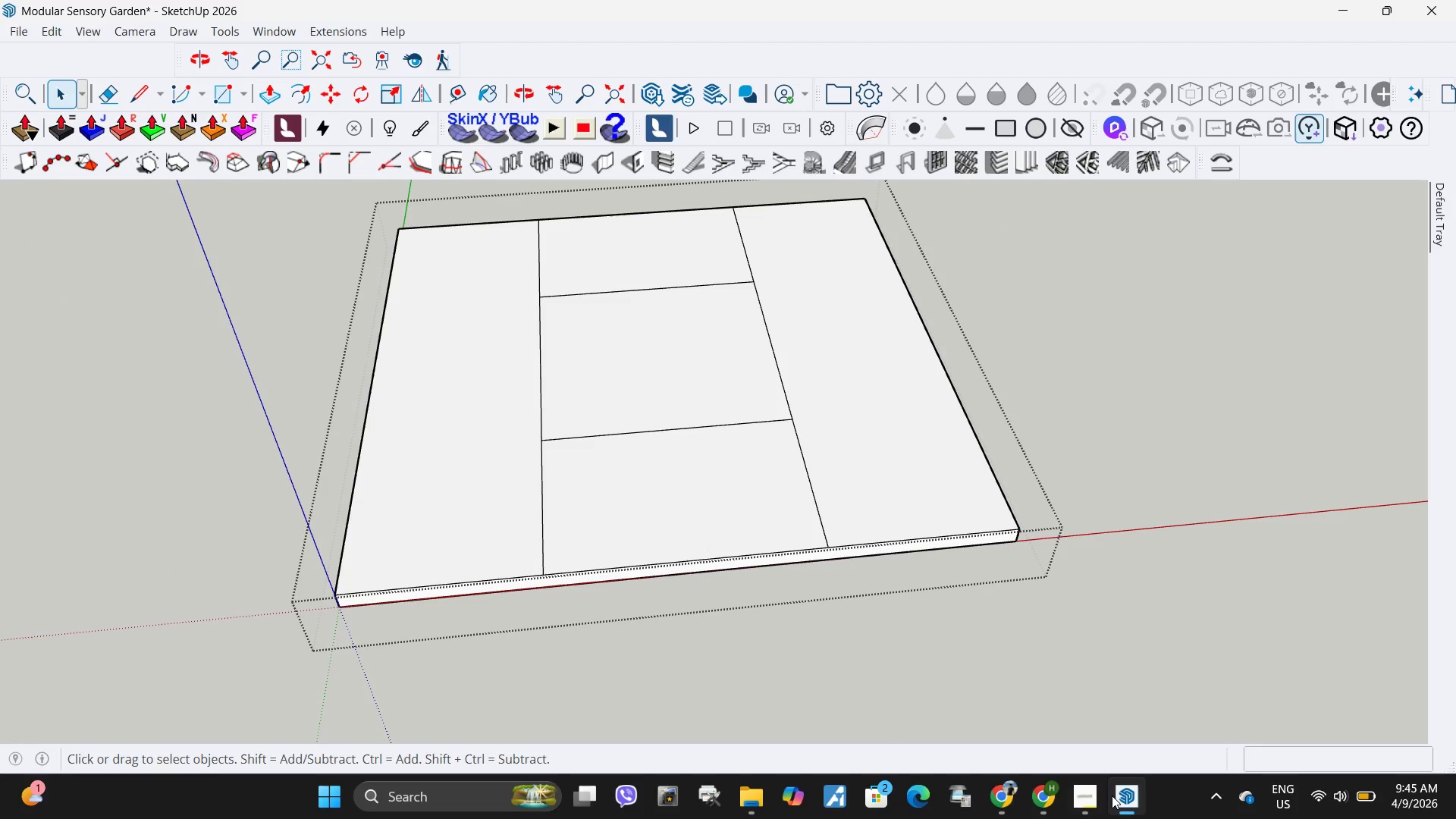 
left_click([1125, 805])